 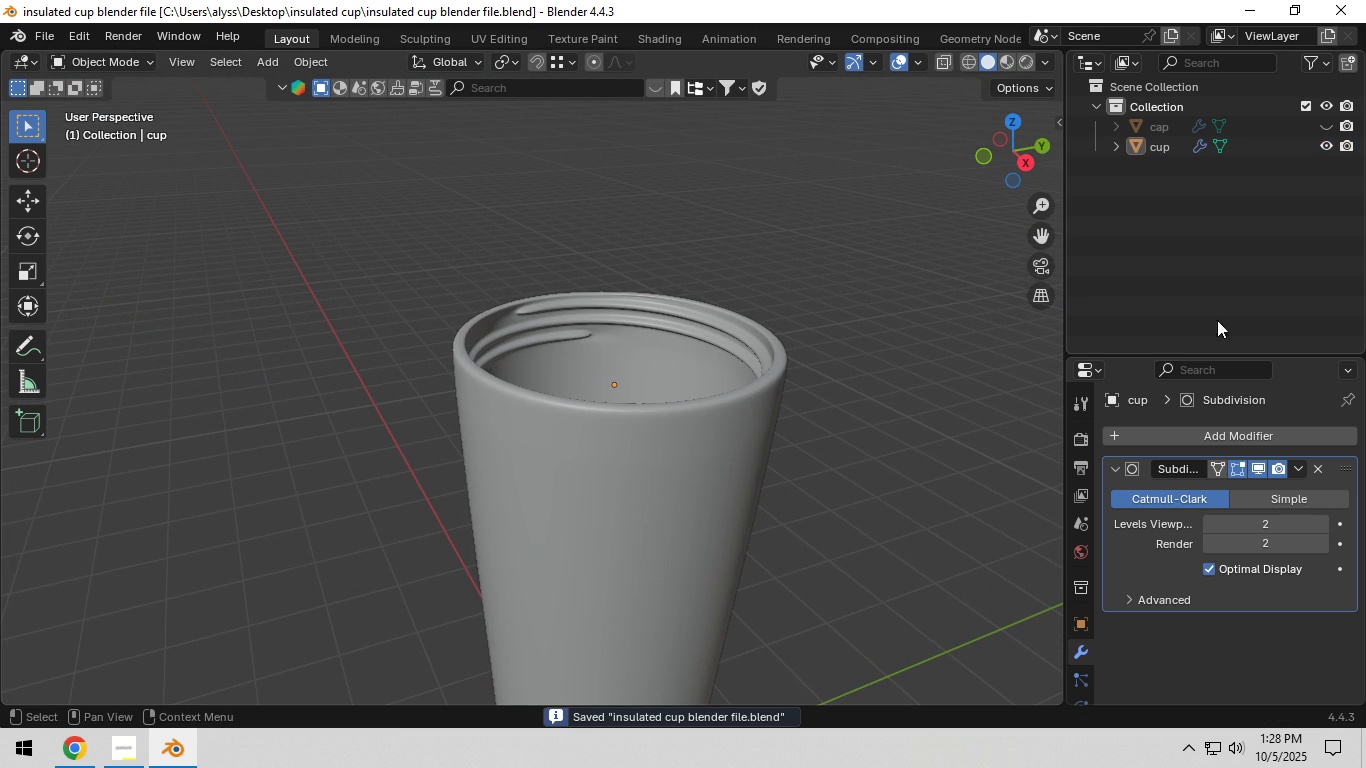 
left_click([1323, 141])
 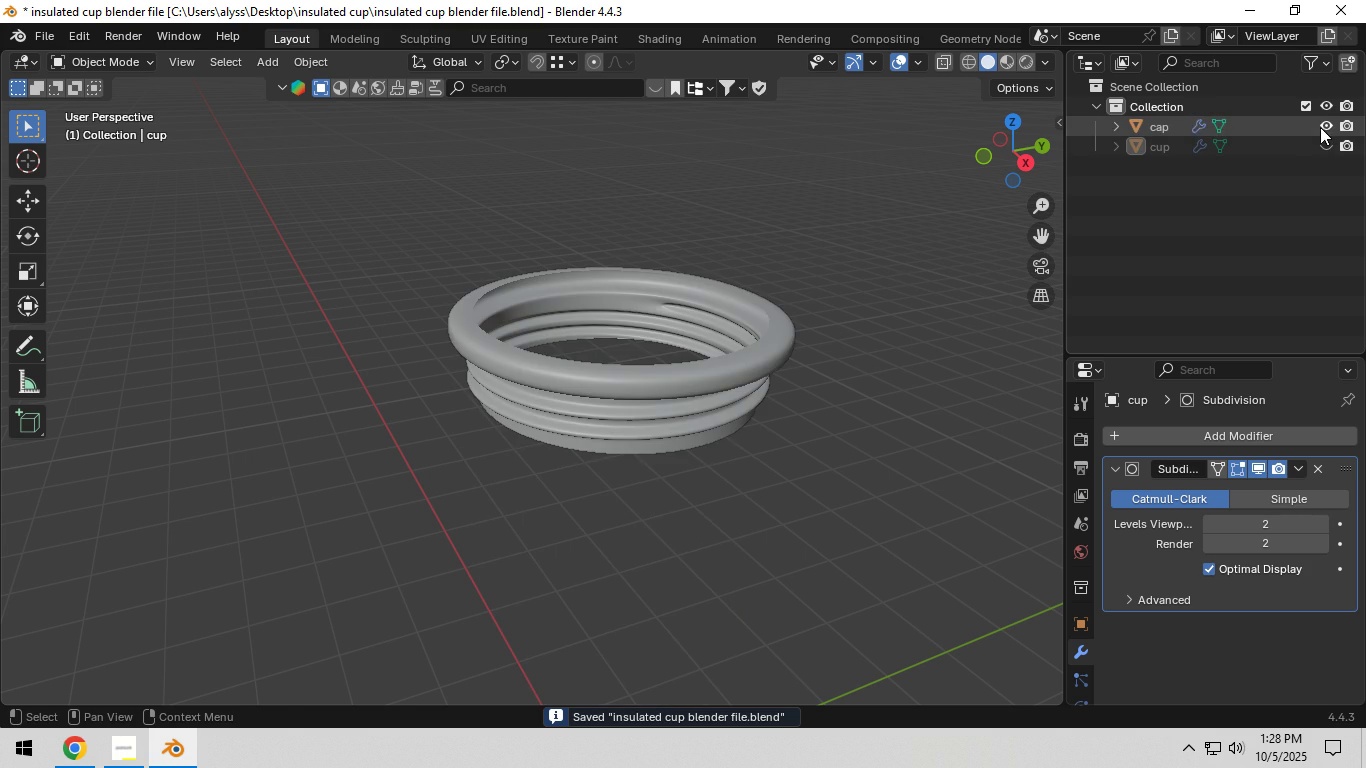 
left_click([1320, 127])
 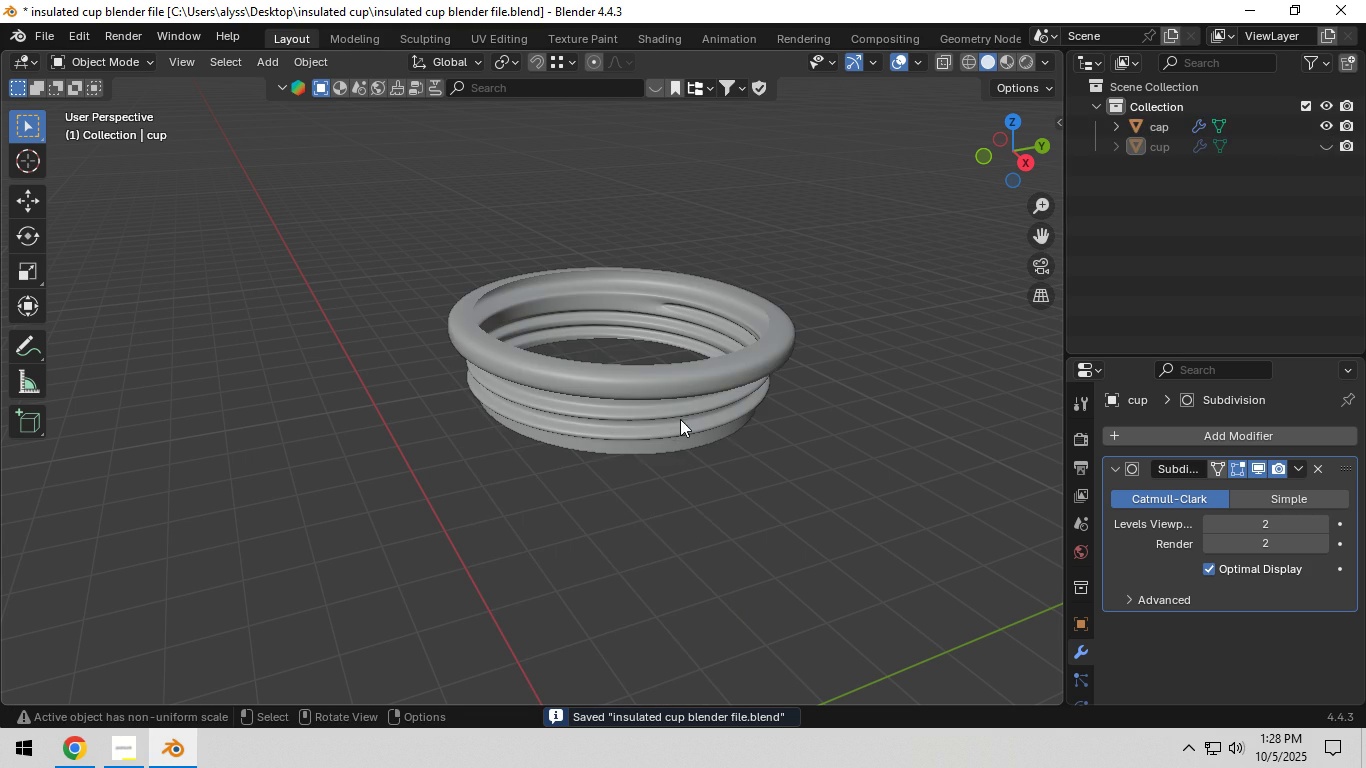 
left_click([681, 415])
 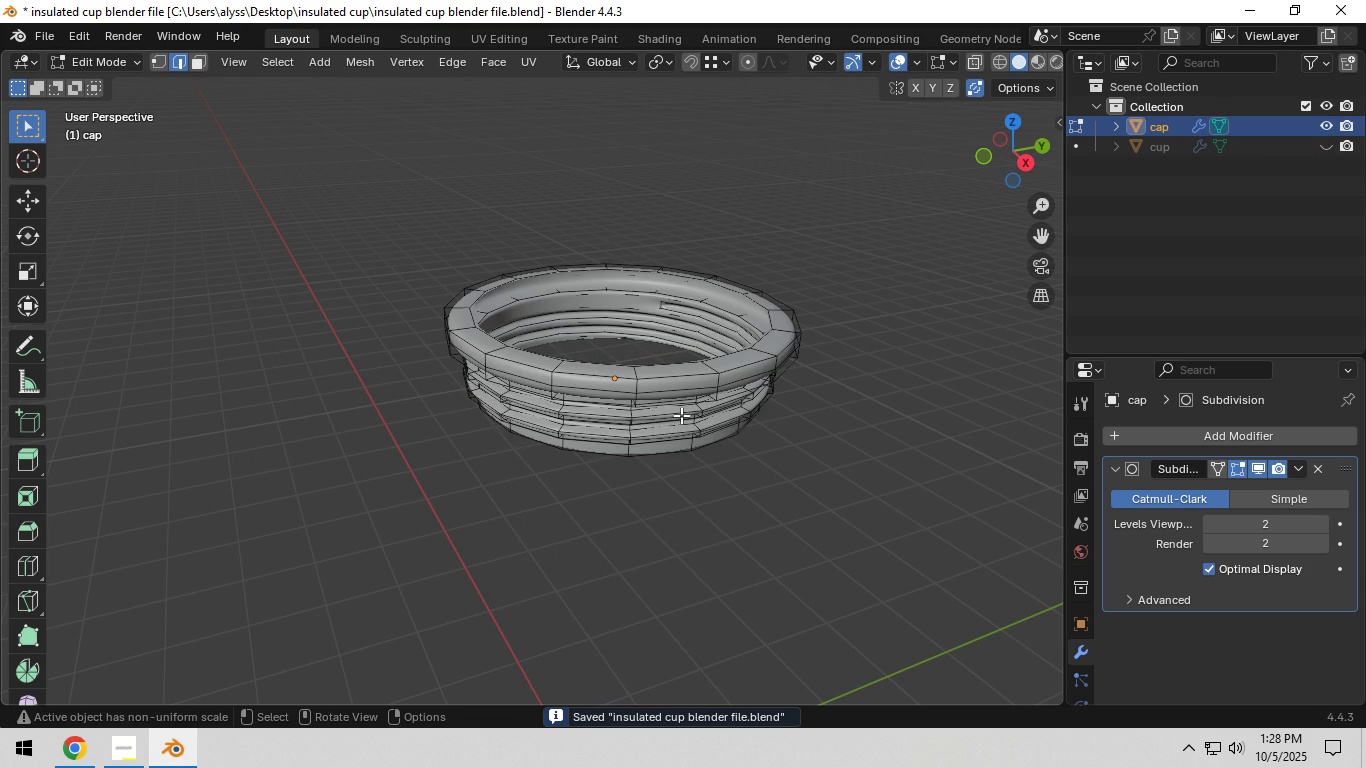 
key(Tab)
 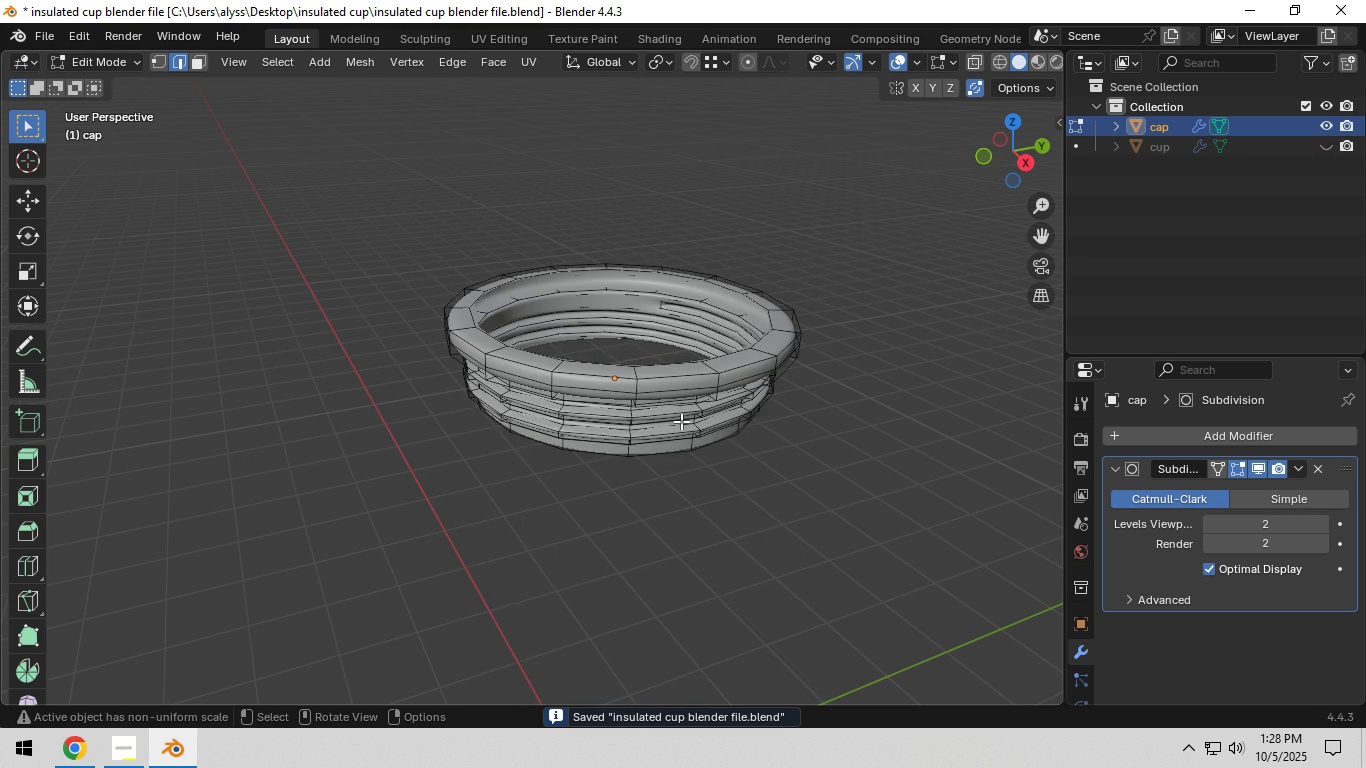 
scroll: coordinate [680, 422], scroll_direction: up, amount: 2.0